 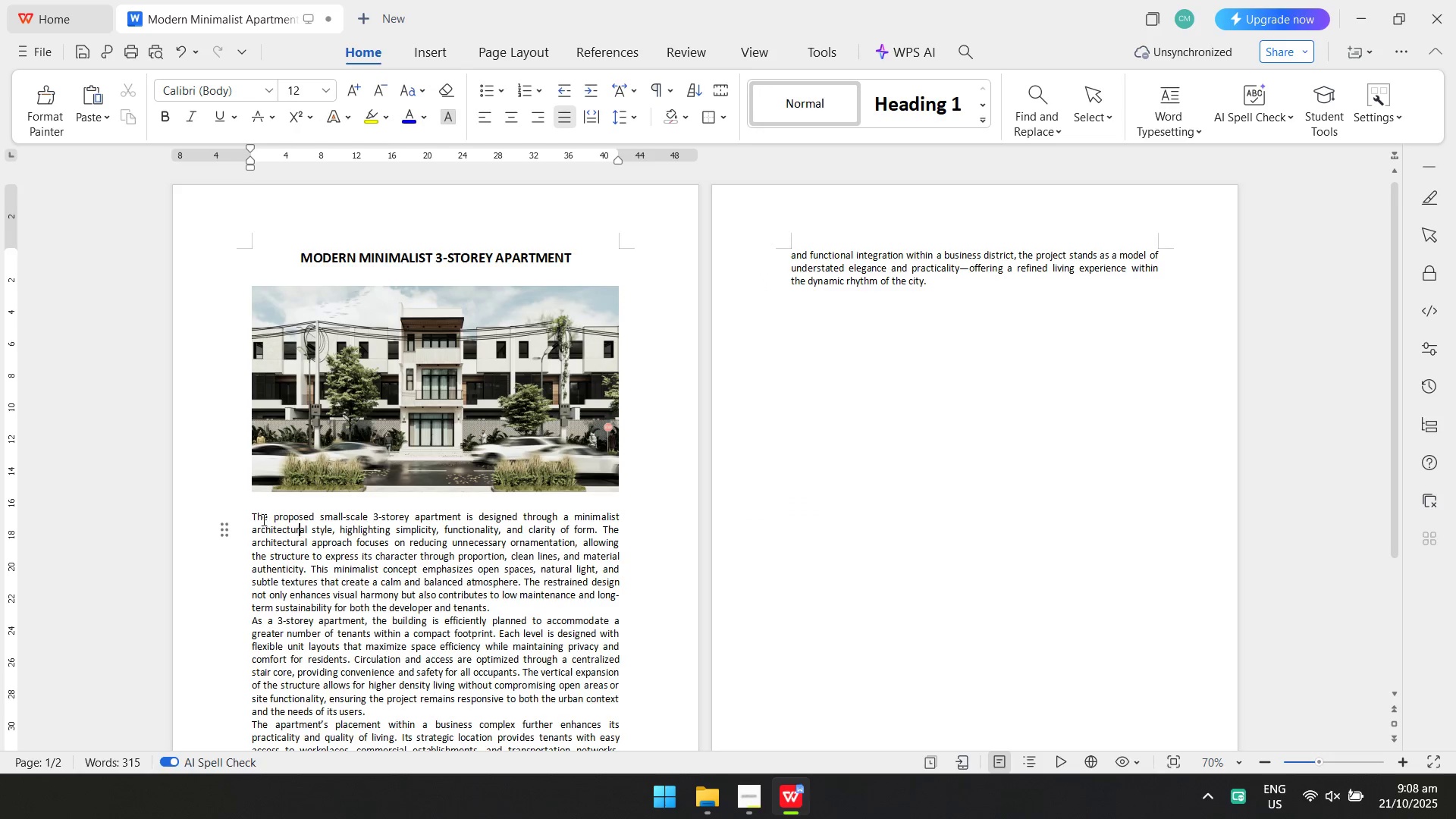 
left_click([251, 516])
 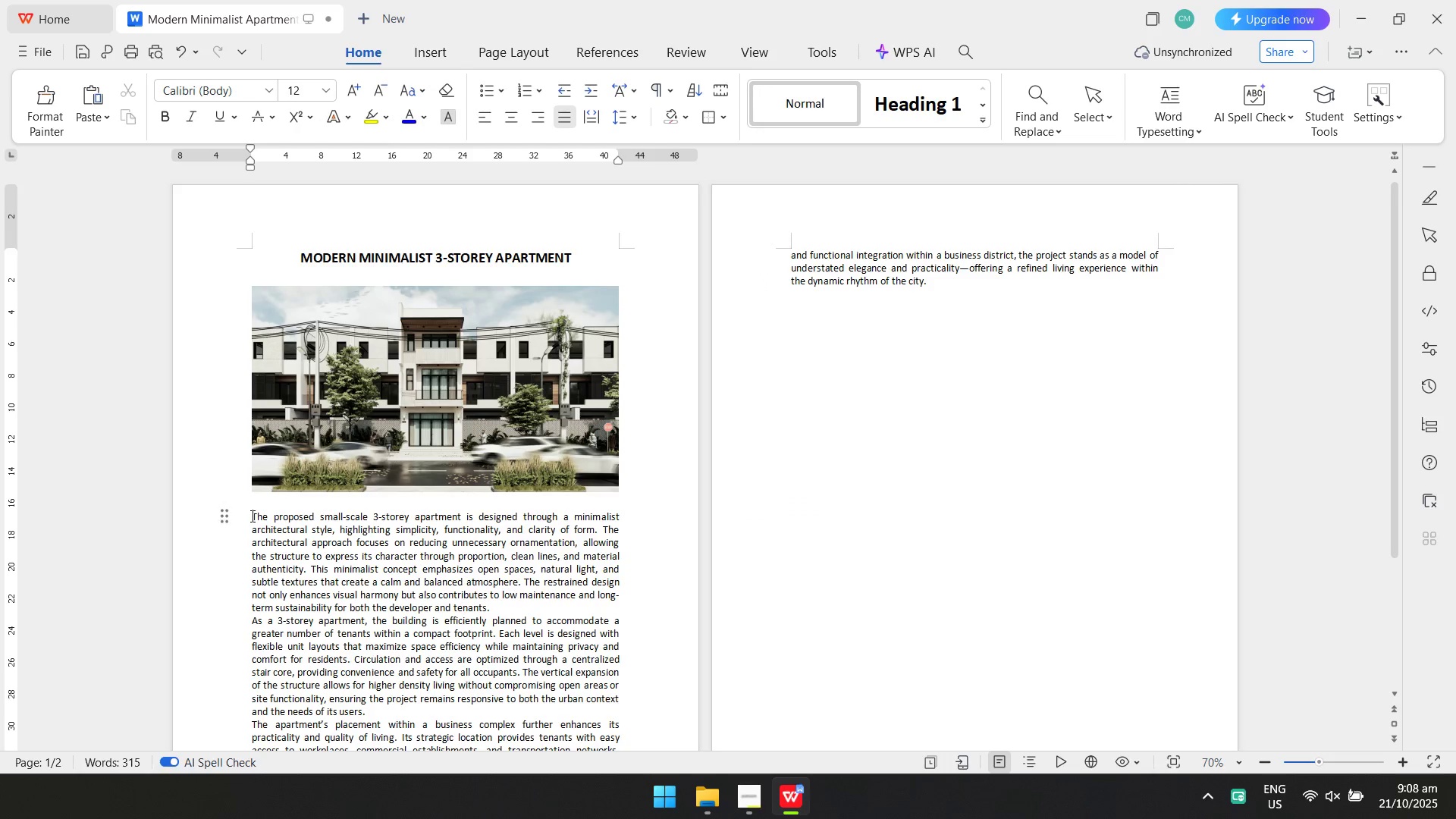 
key(Tab)
 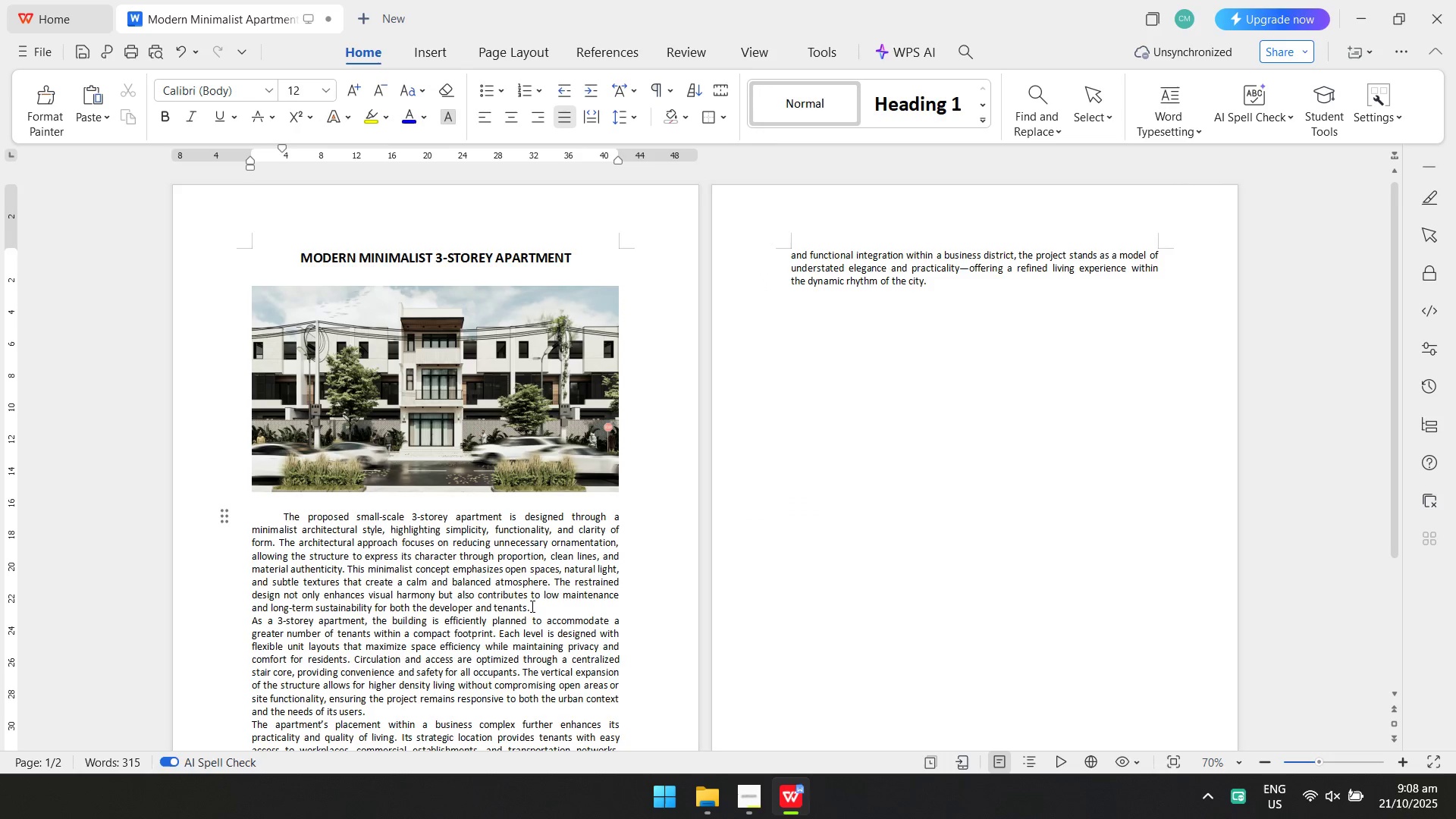 
left_click([537, 608])
 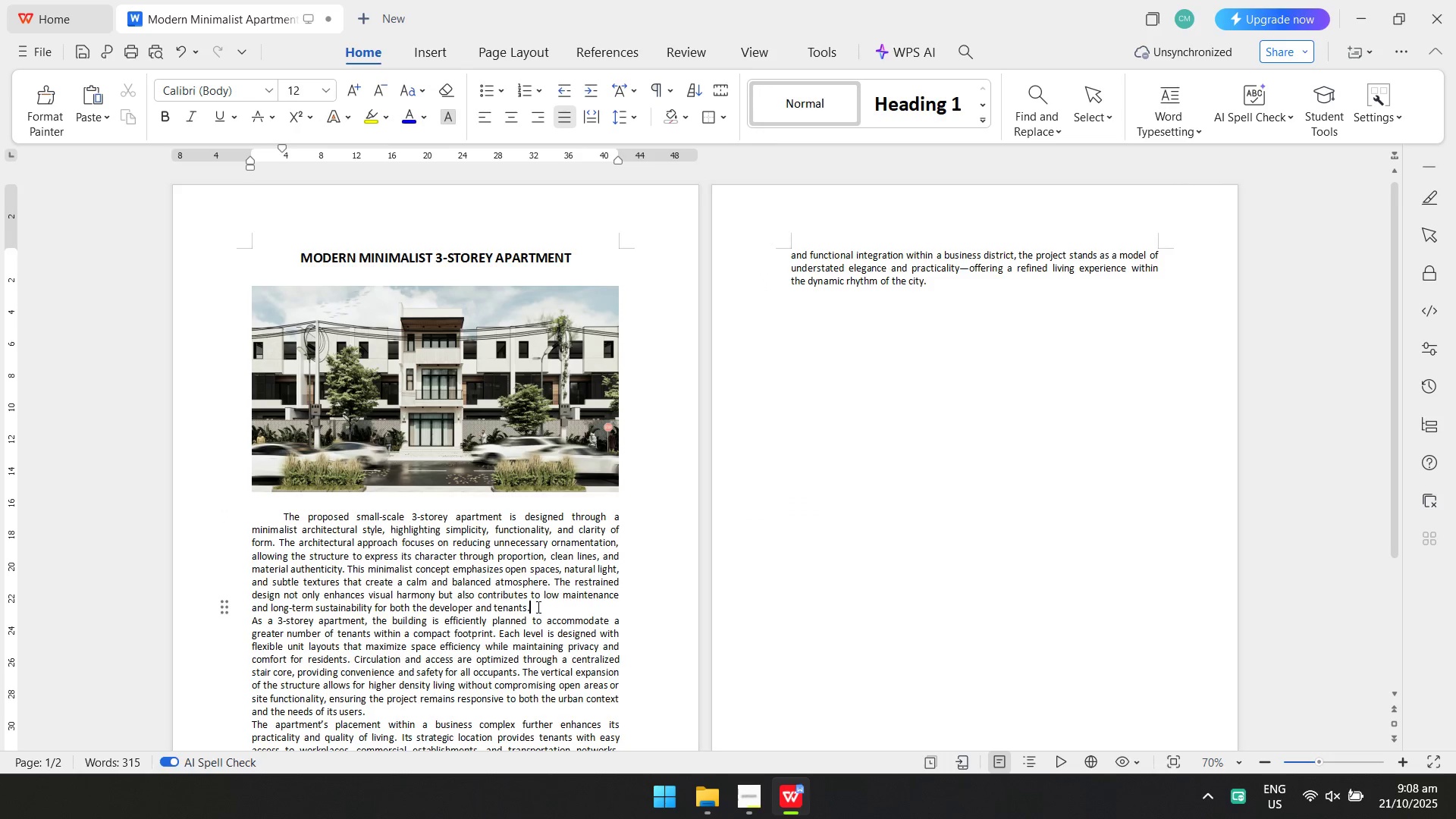 
key(Enter)
 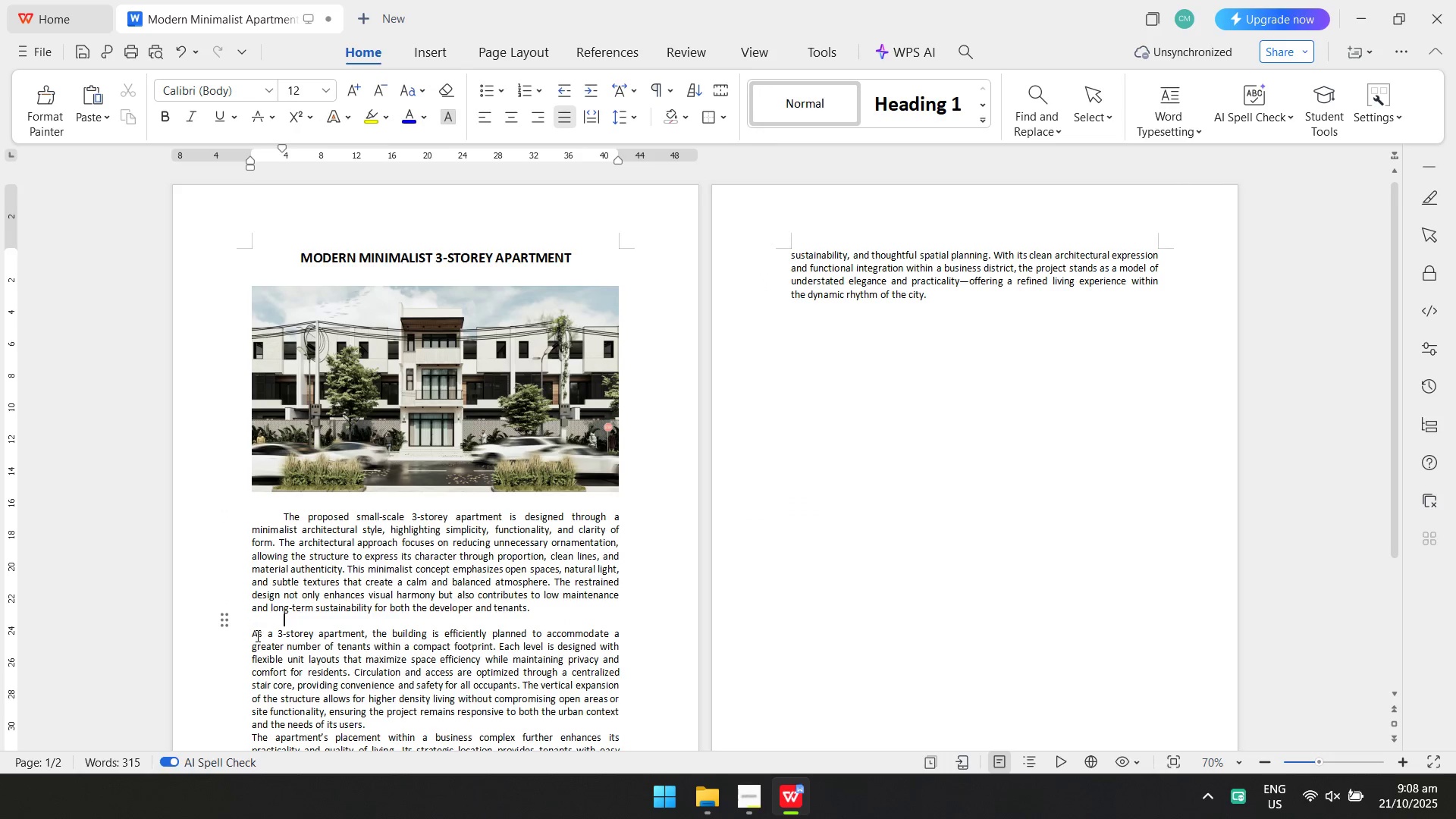 
left_click([249, 633])
 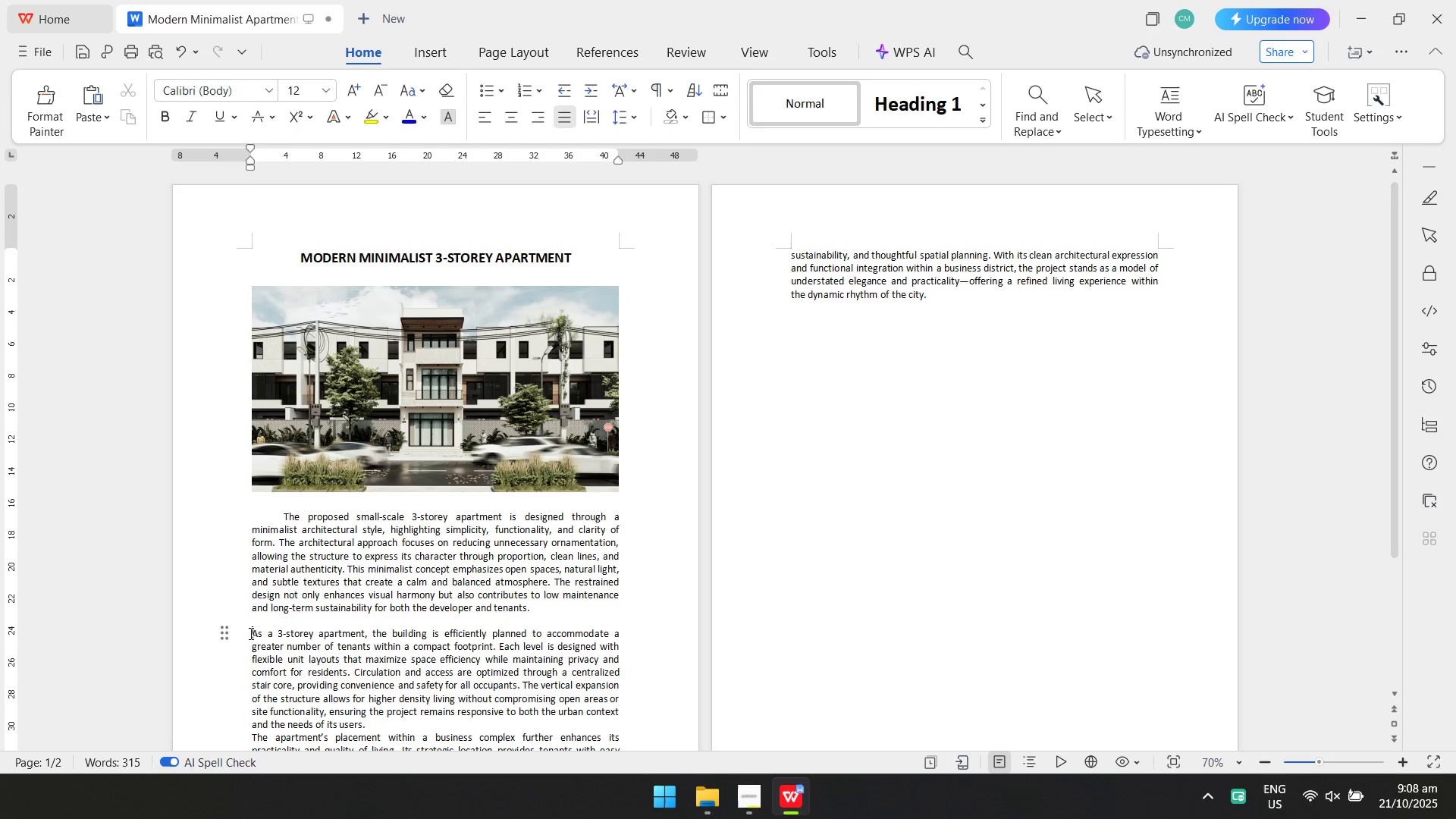 
key(Tab)
 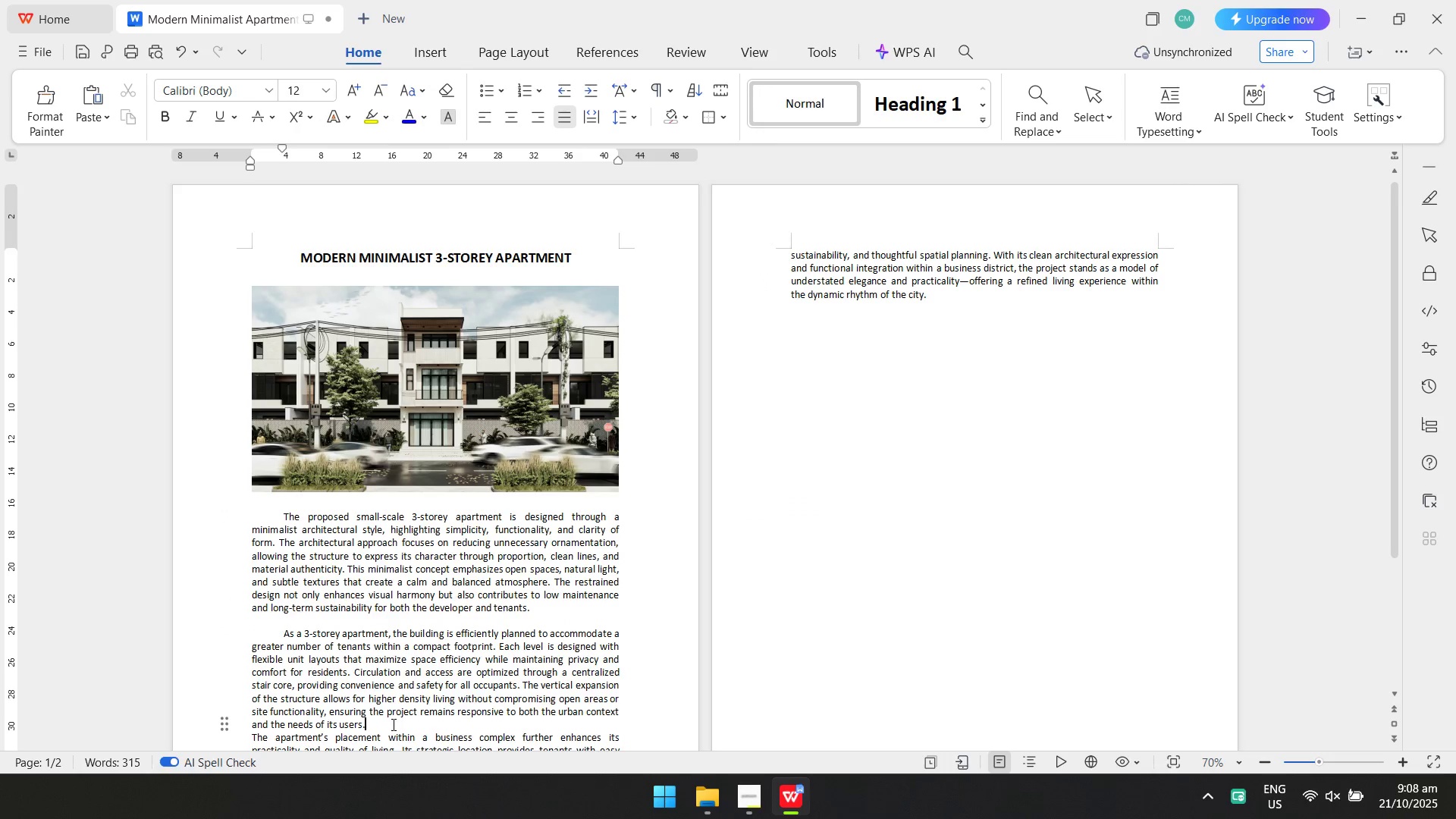 
key(Enter)
 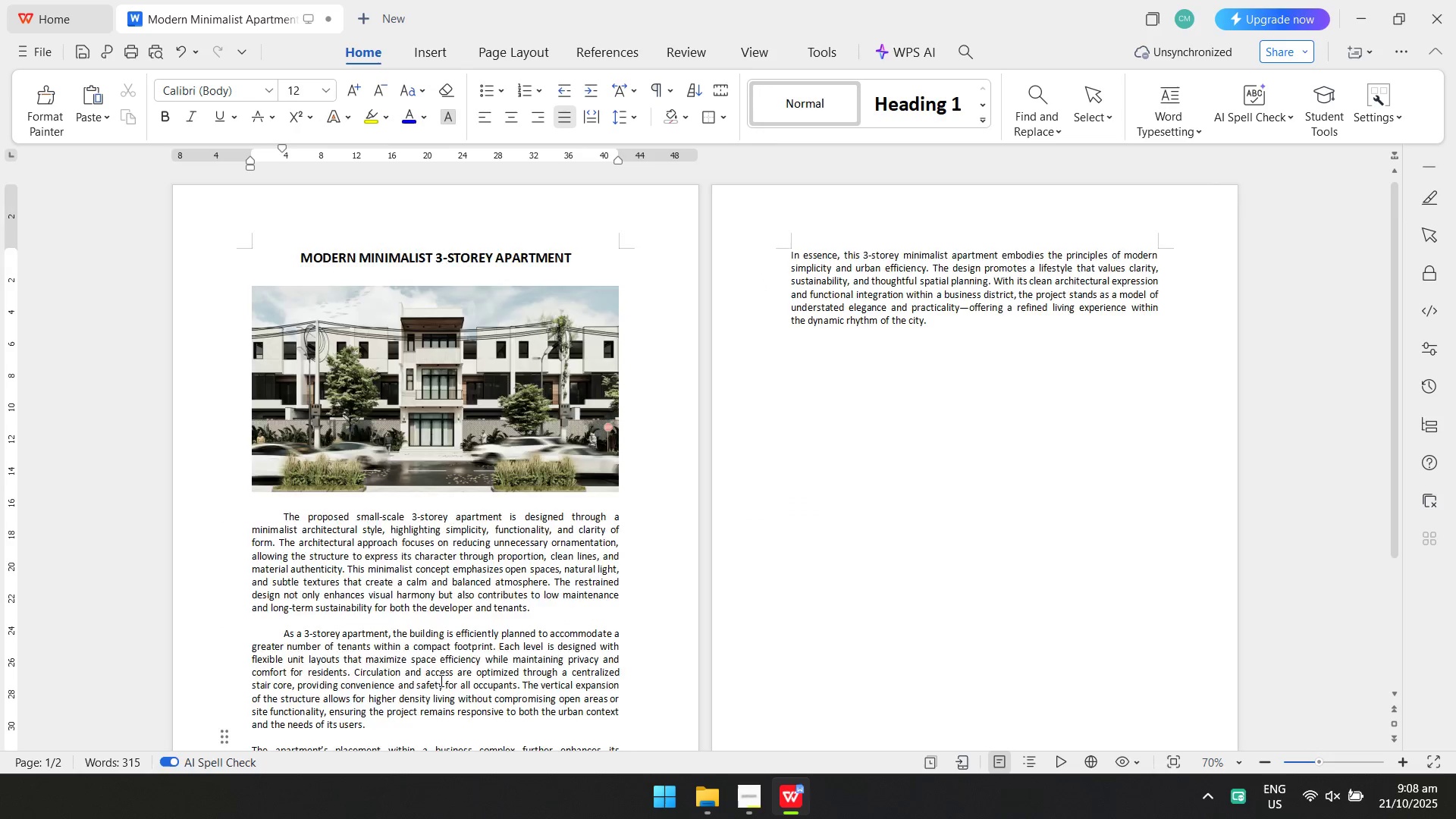 
scroll: coordinate [443, 676], scroll_direction: down, amount: 2.0
 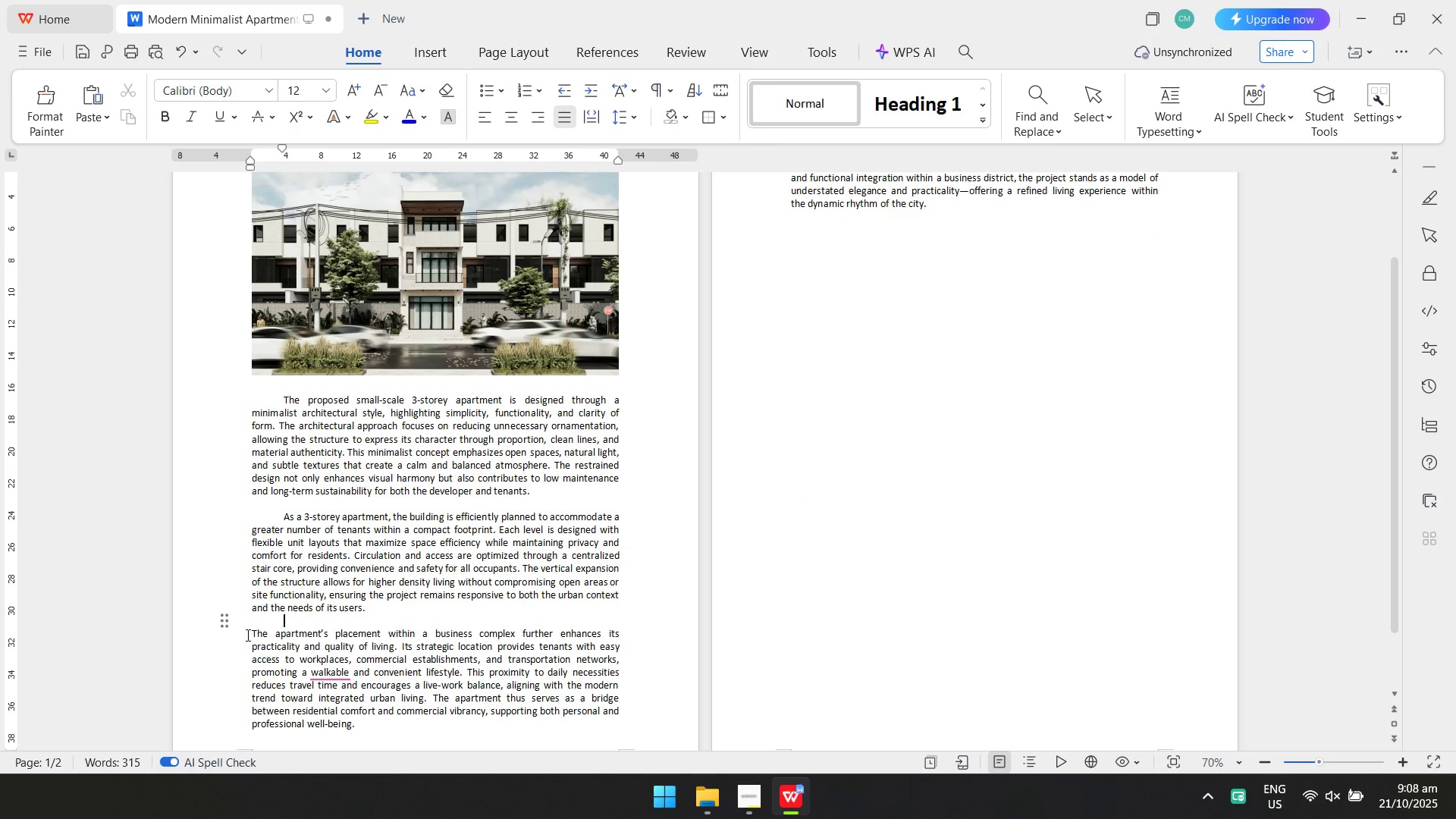 
key(Tab)
 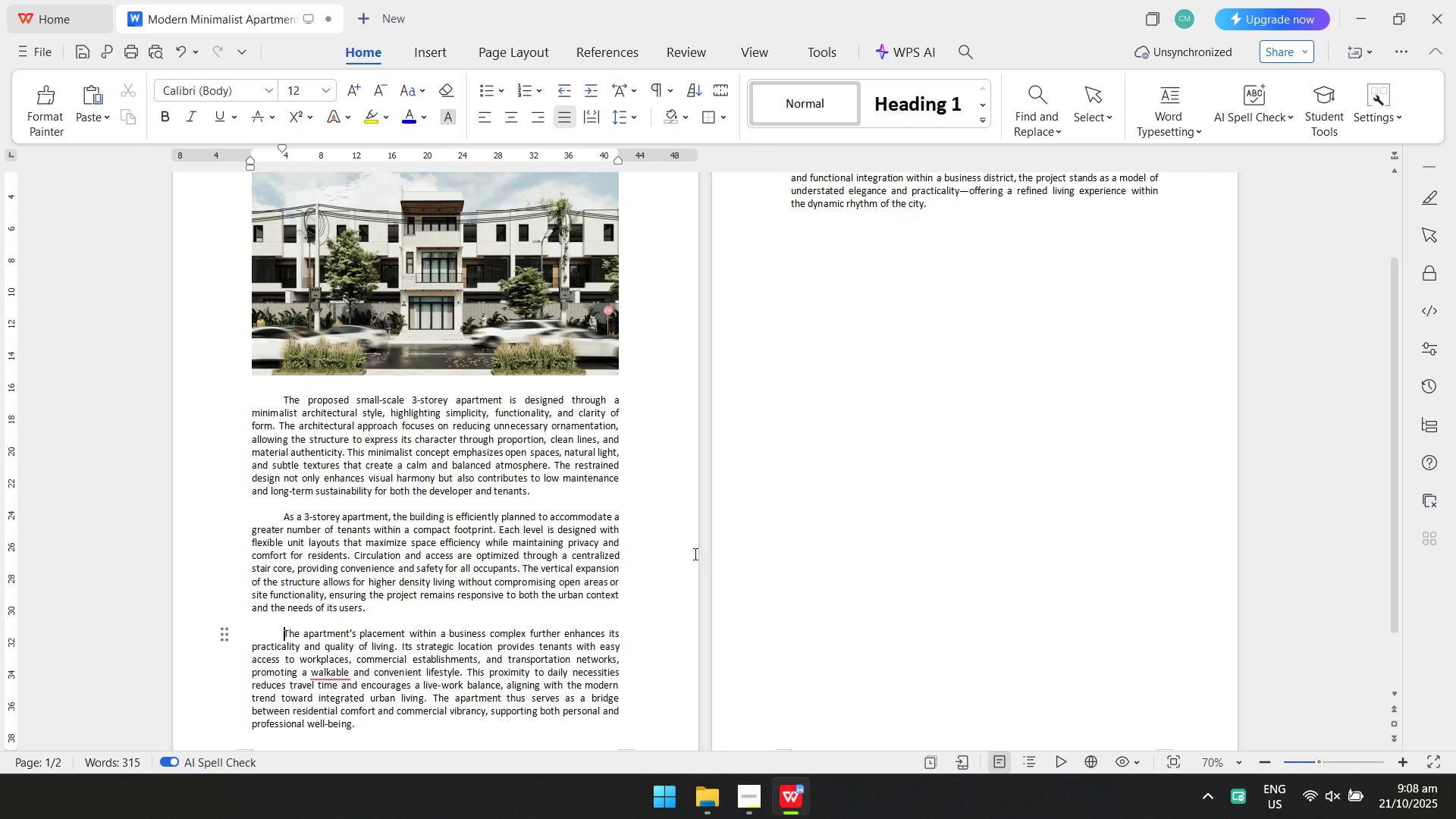 
scroll: coordinate [747, 538], scroll_direction: up, amount: 2.0
 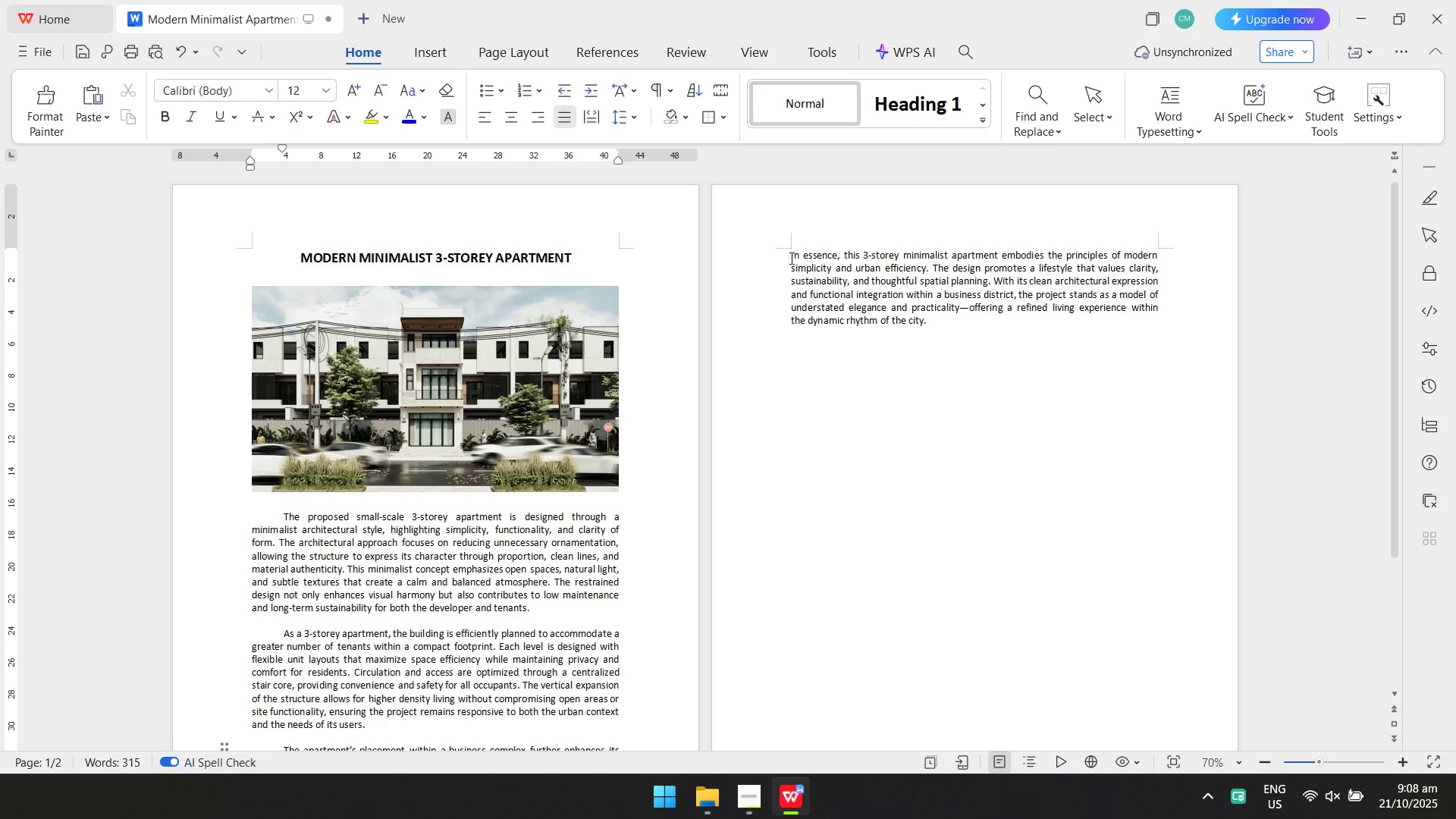 
left_click([792, 255])
 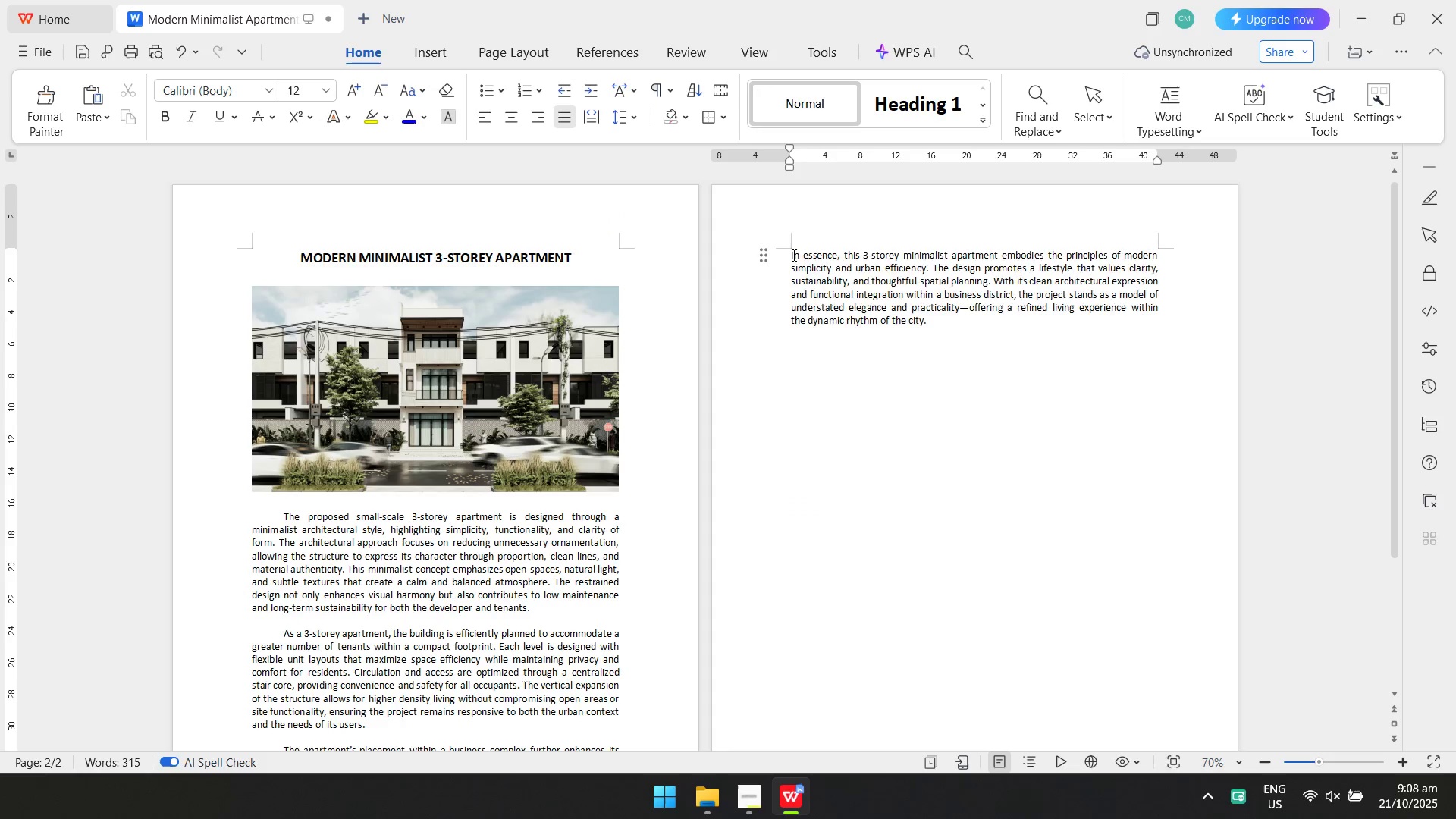 
key(Tab)
 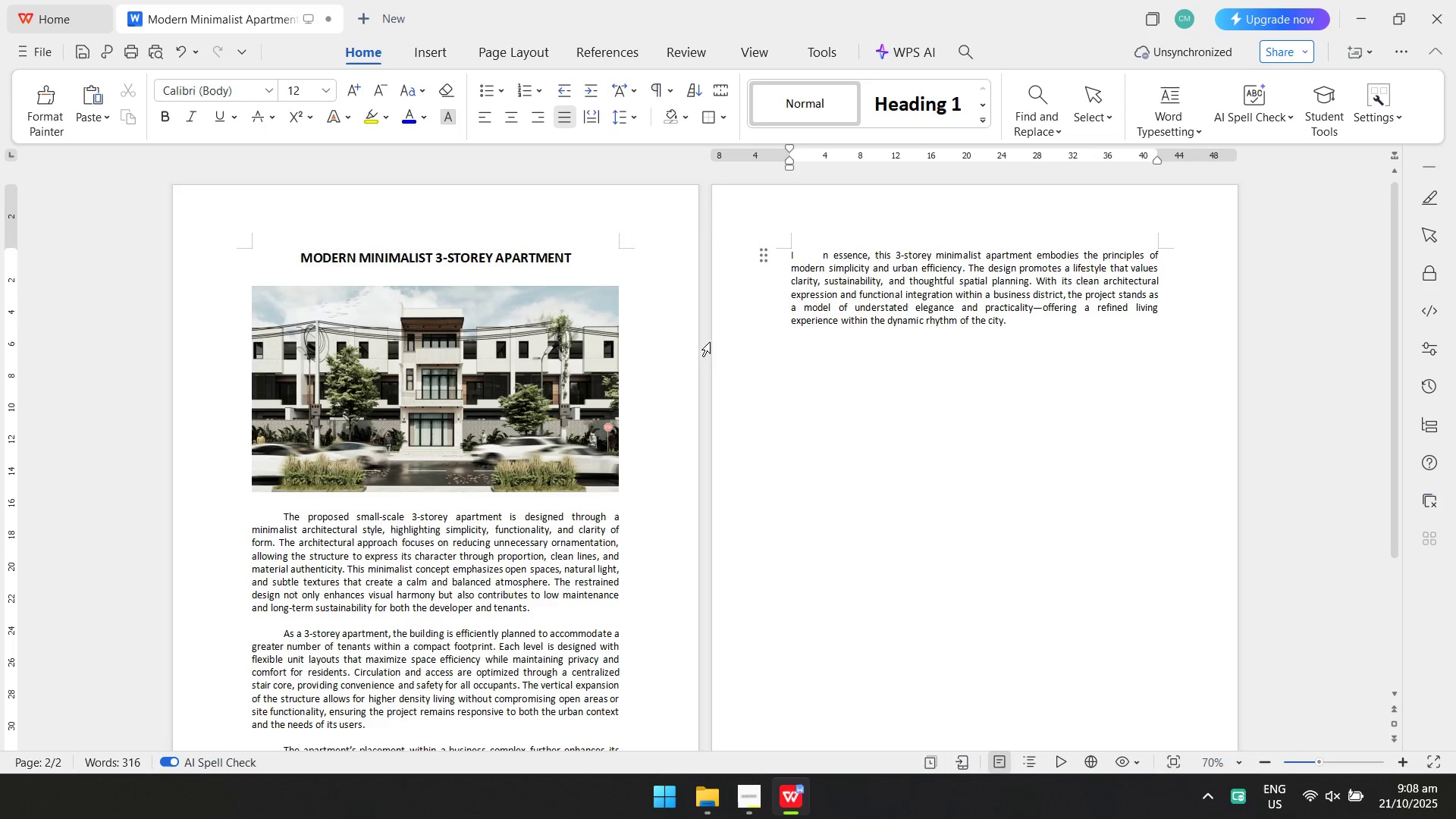 
key(Control+ControlLeft)
 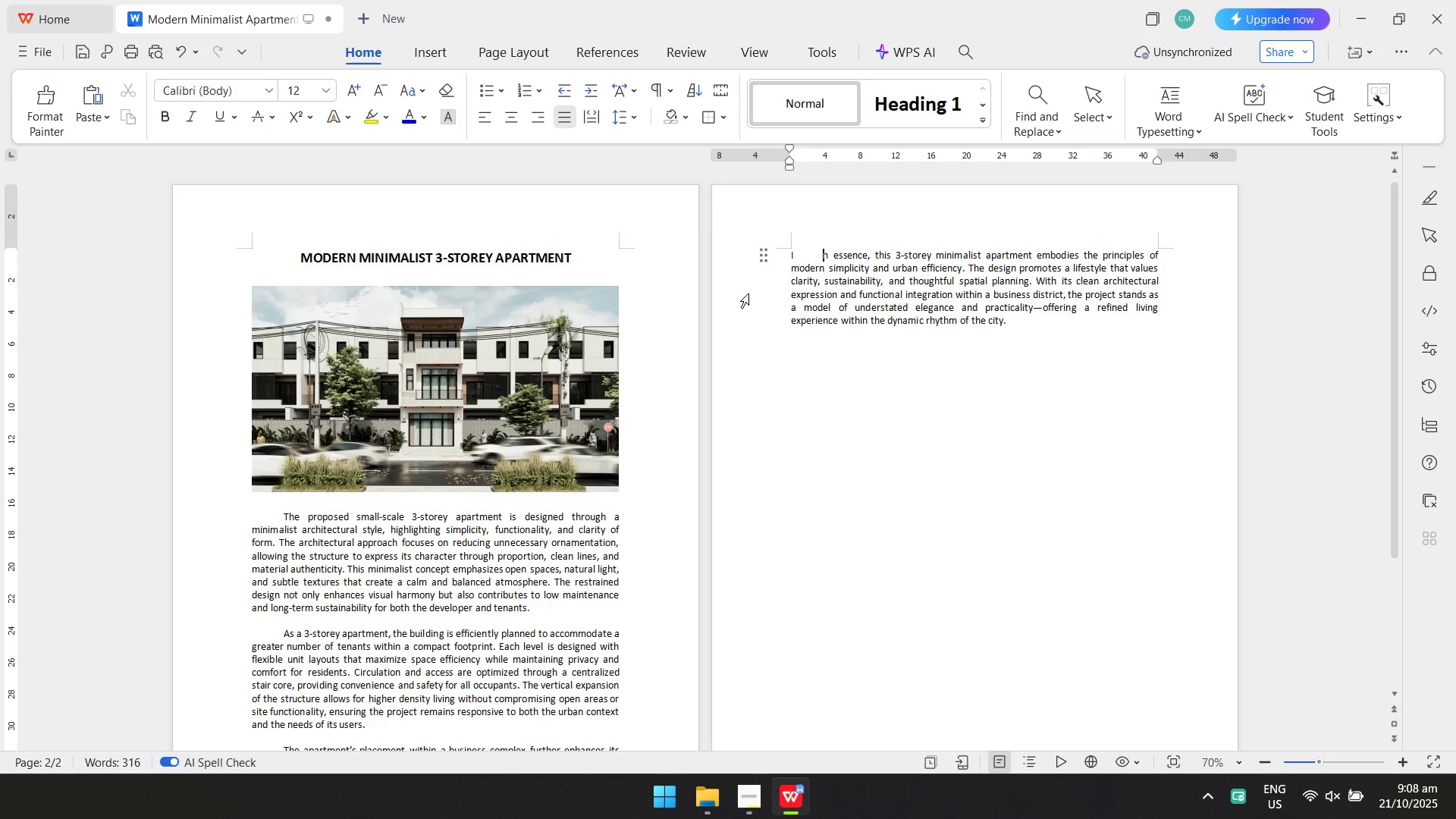 
key(Control+Z)